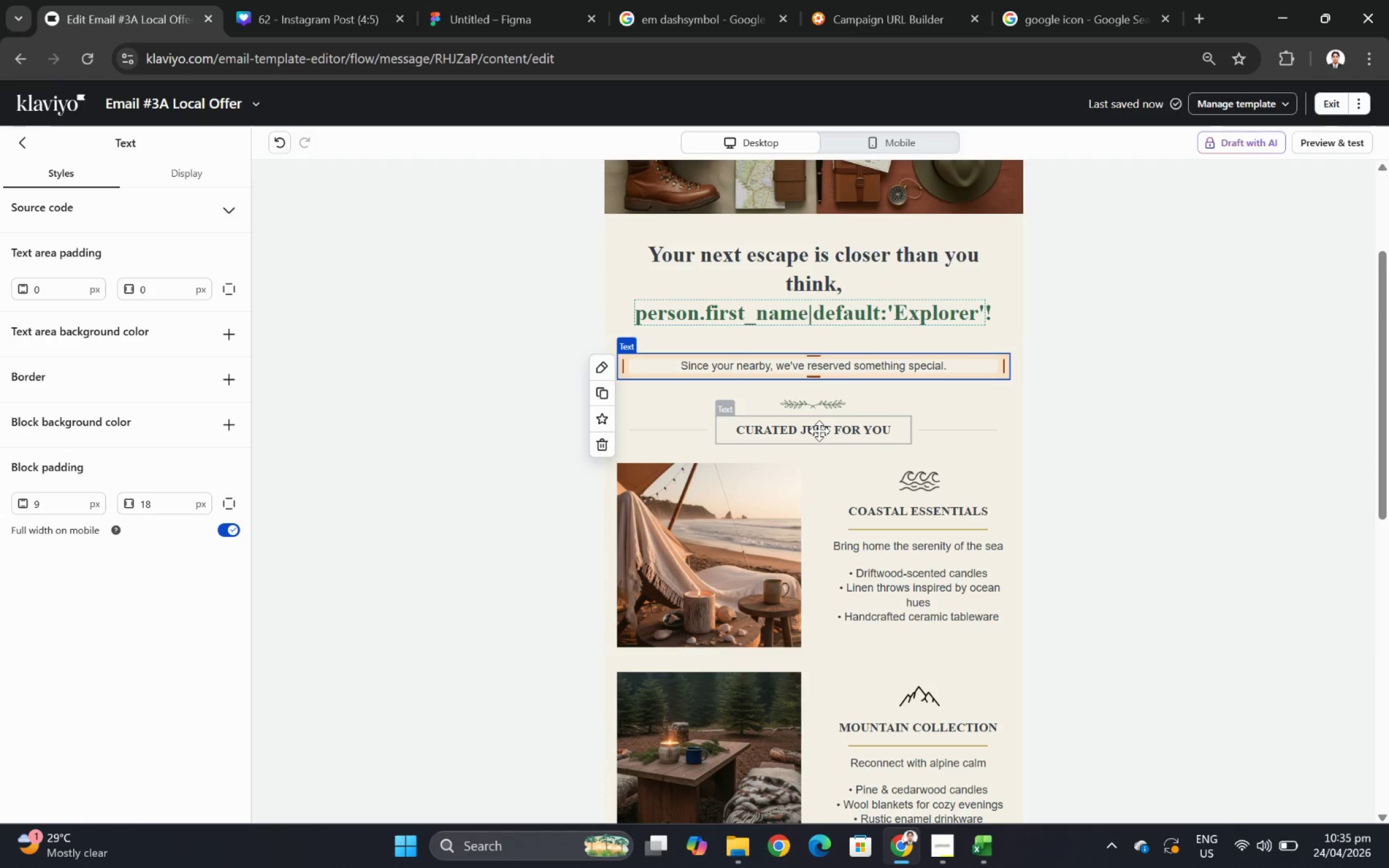 
left_click([819, 431])
 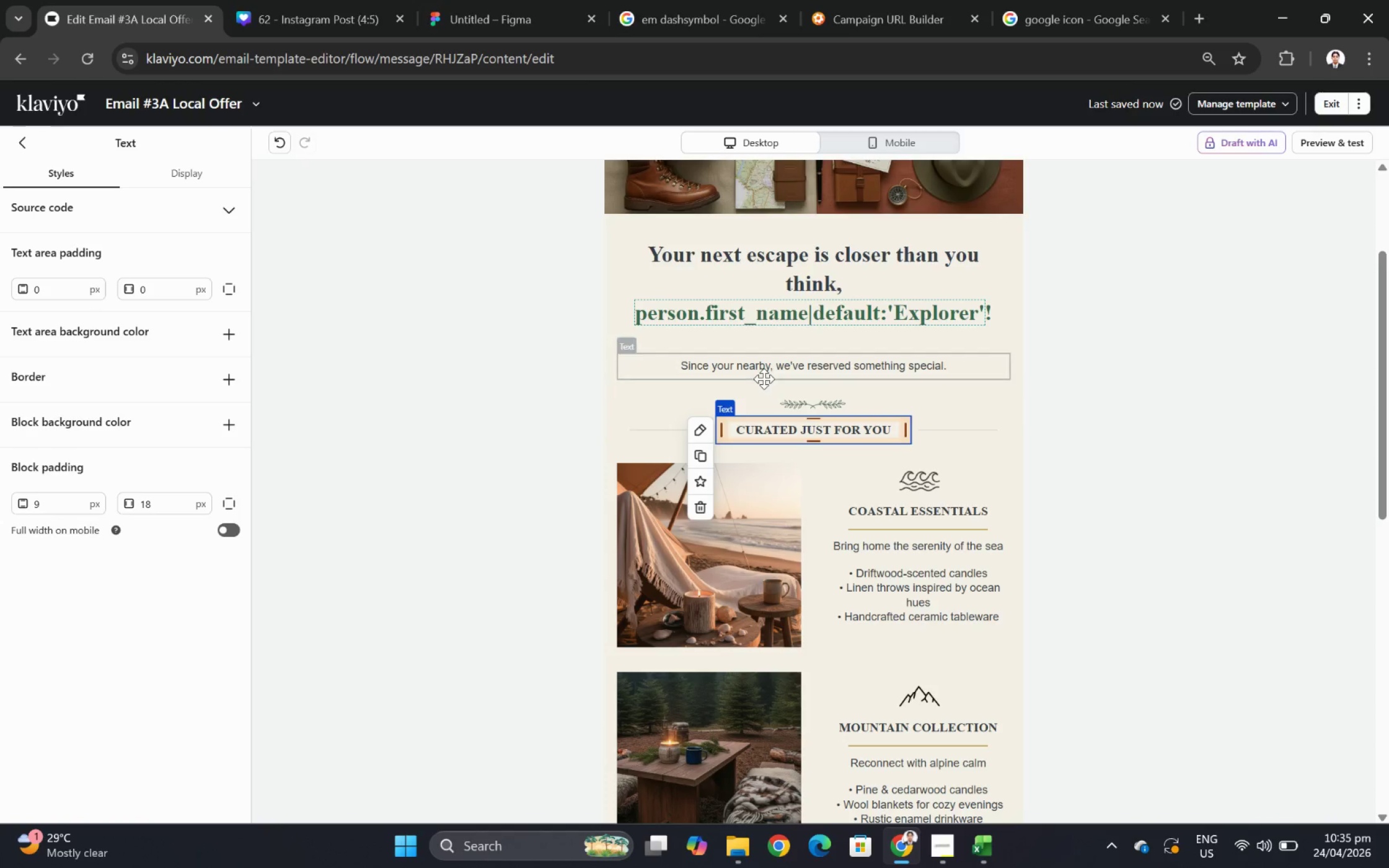 
wait(5.44)
 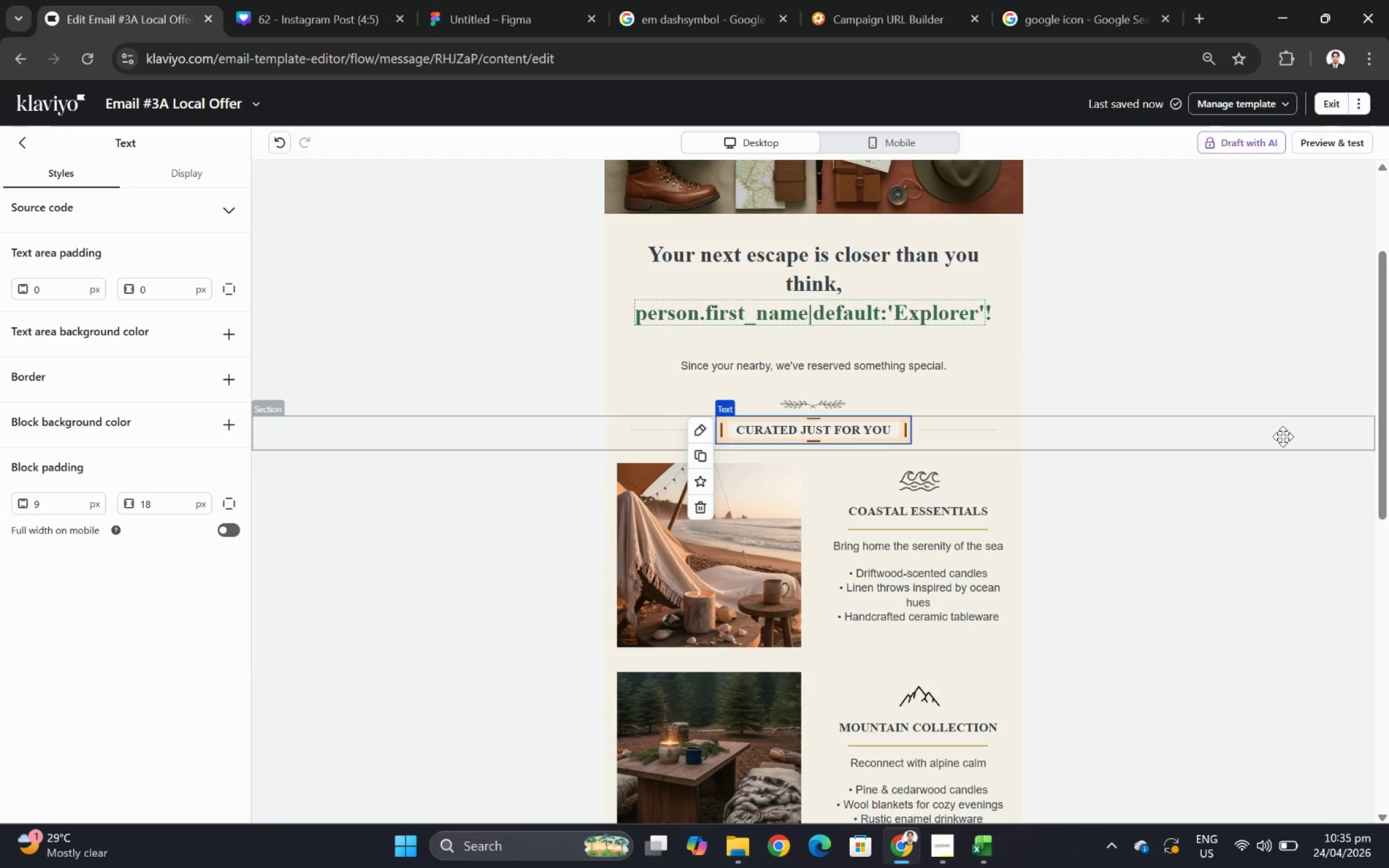 
scroll: coordinate [507, 392], scroll_direction: down, amount: 5.0
 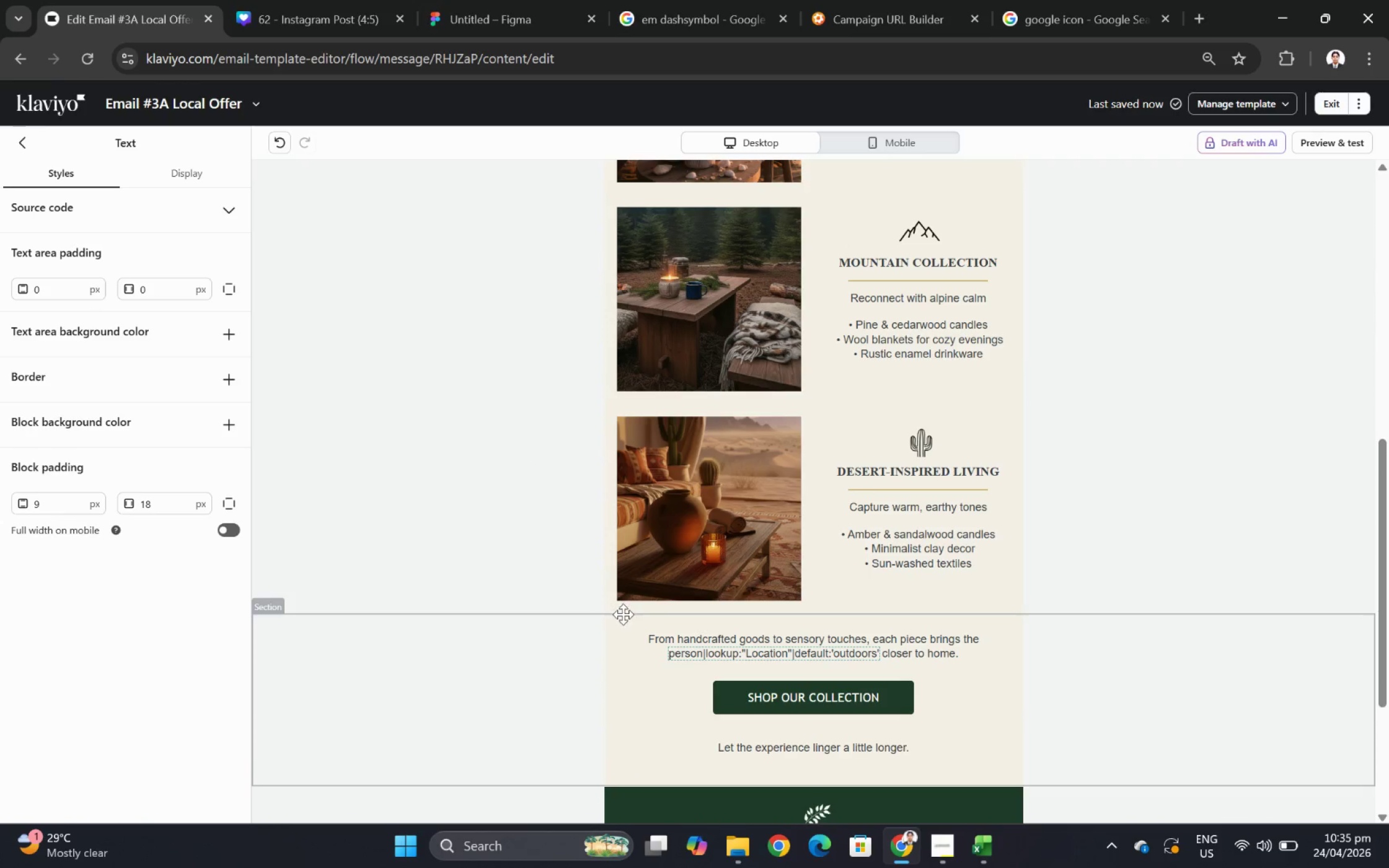 
scroll: coordinate [610, 556], scroll_direction: up, amount: 5.0
 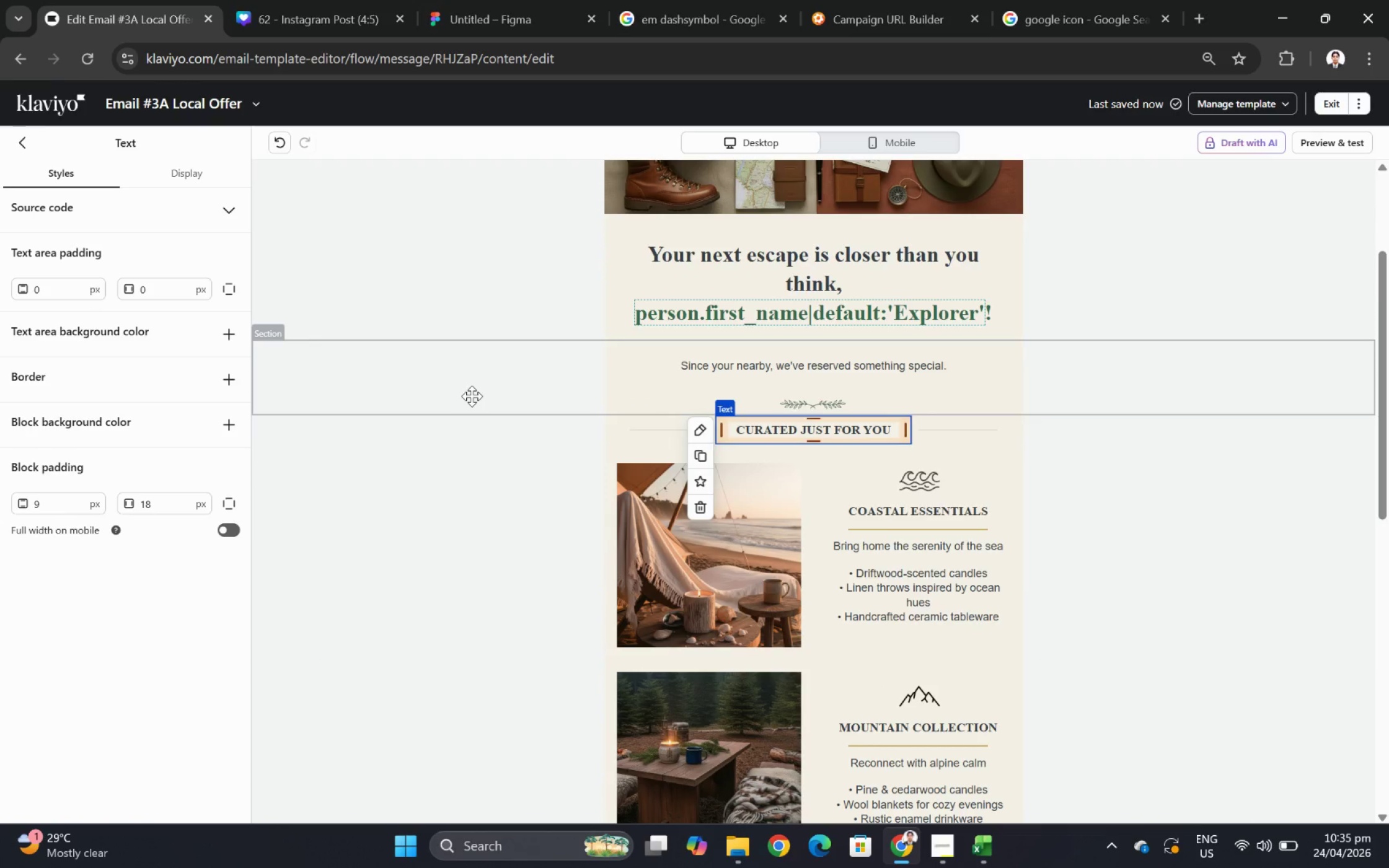 
left_click([472, 385])
 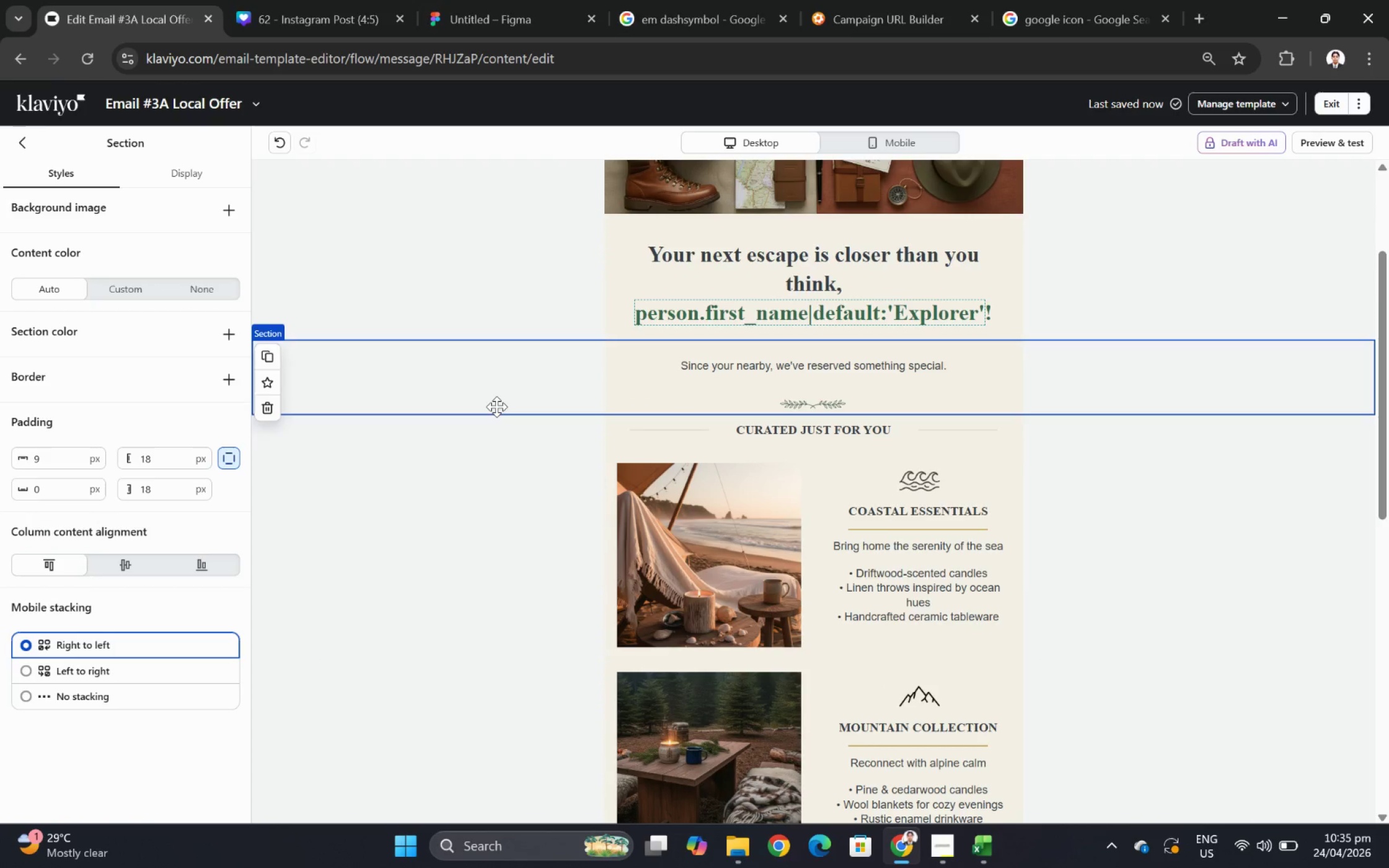 
scroll: coordinate [540, 439], scroll_direction: down, amount: 5.0
 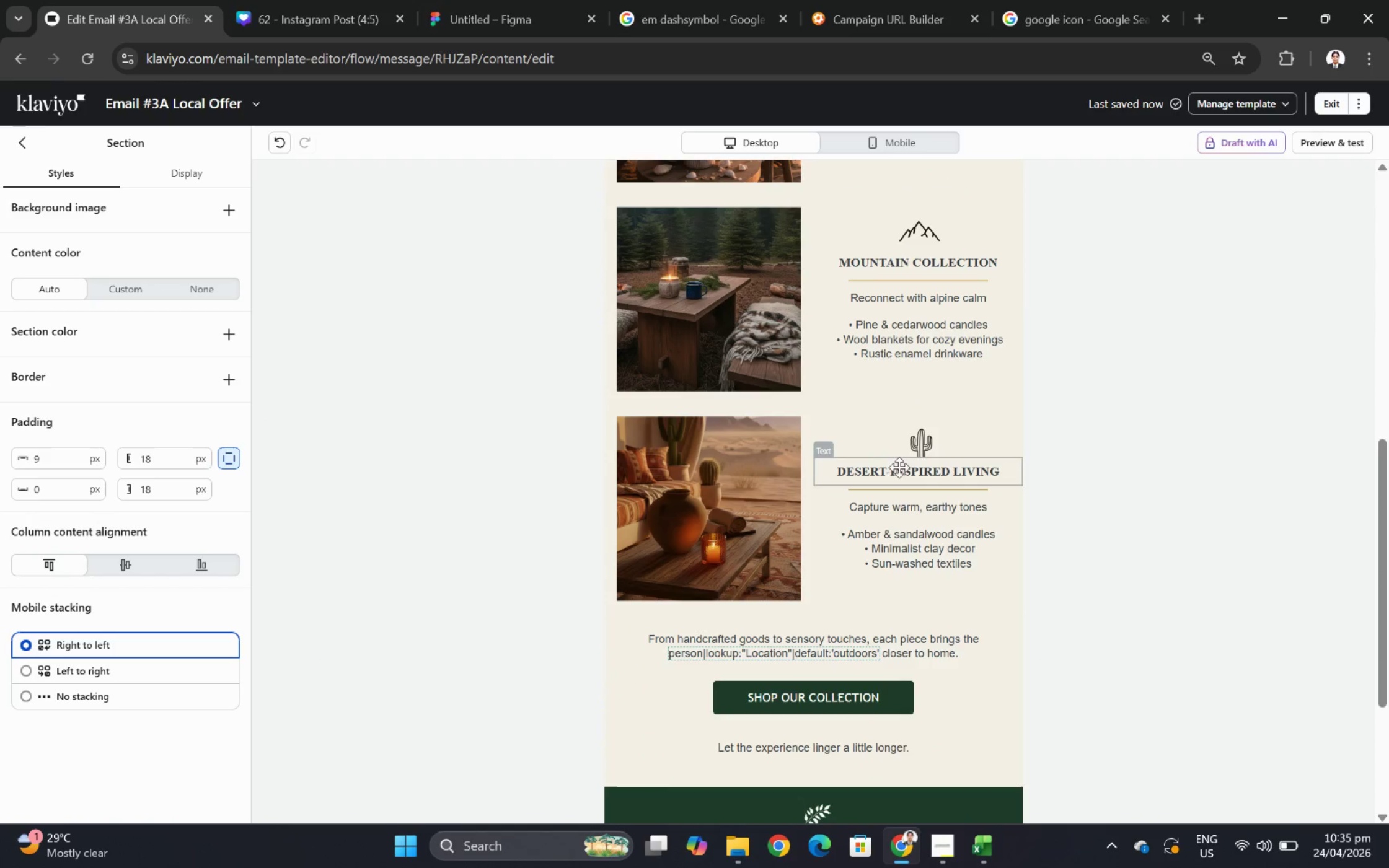 
scroll: coordinate [1178, 488], scroll_direction: up, amount: 4.0
 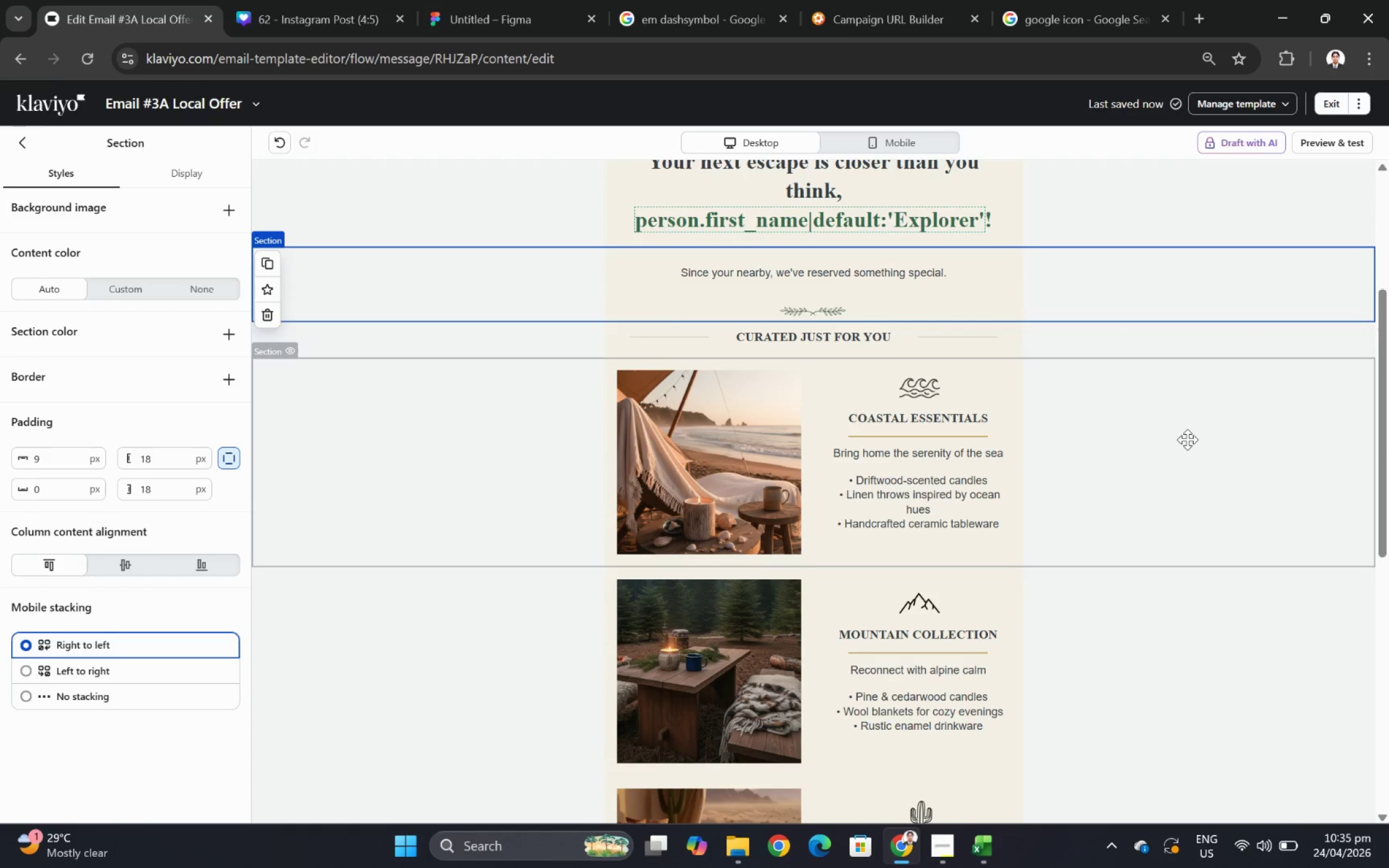 
left_click([1187, 439])
 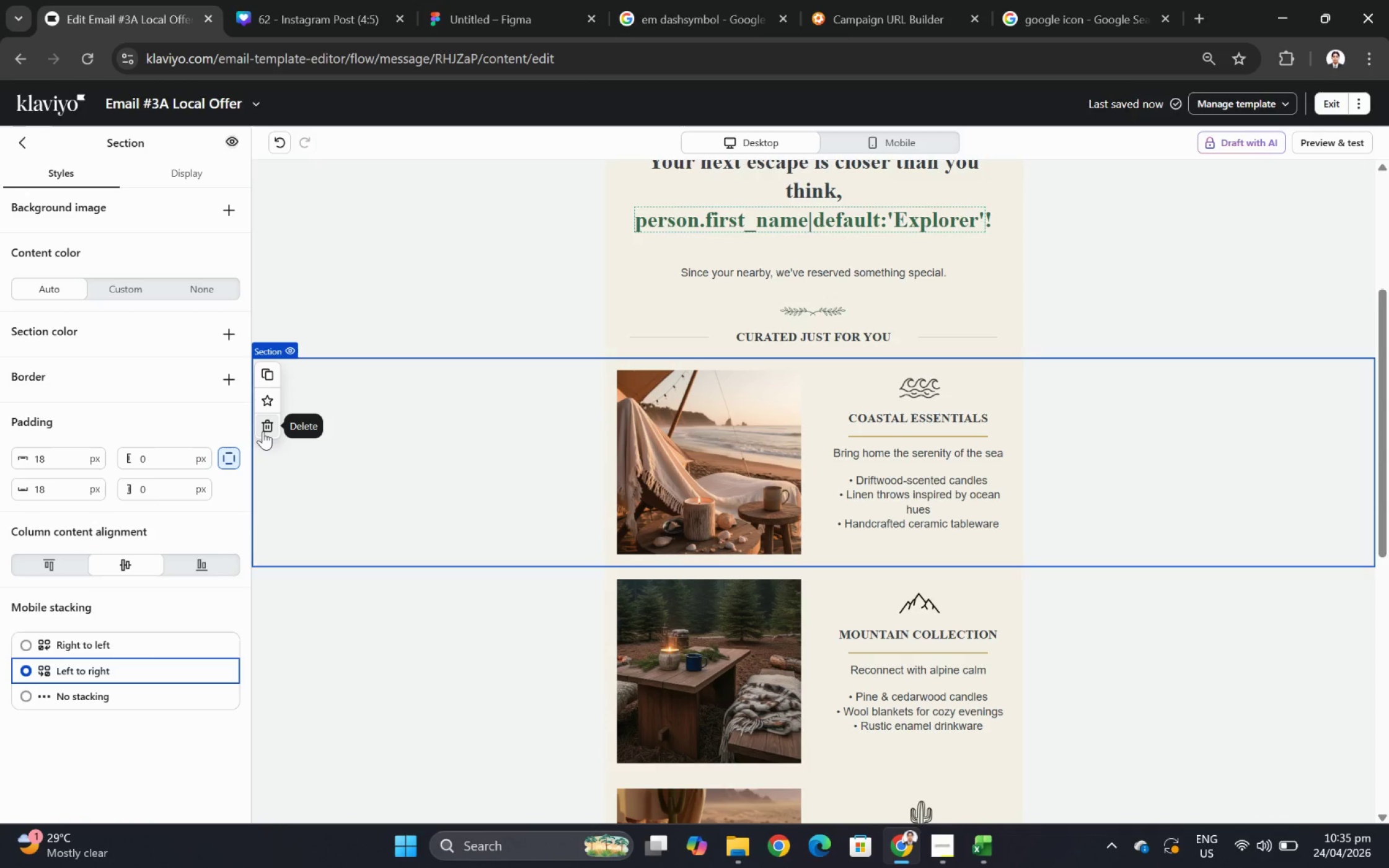 
wait(8.62)
 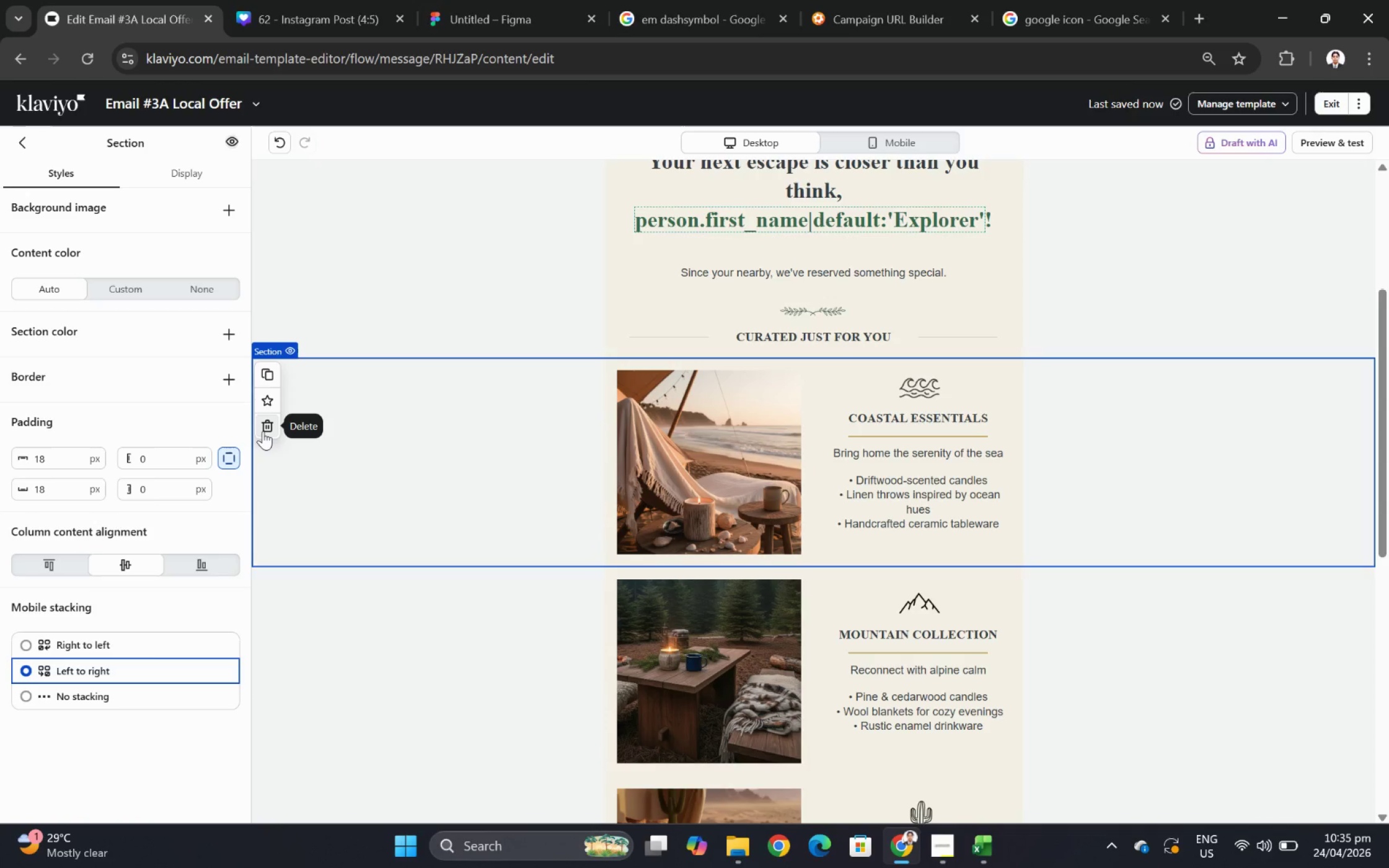 
left_click([949, 840])